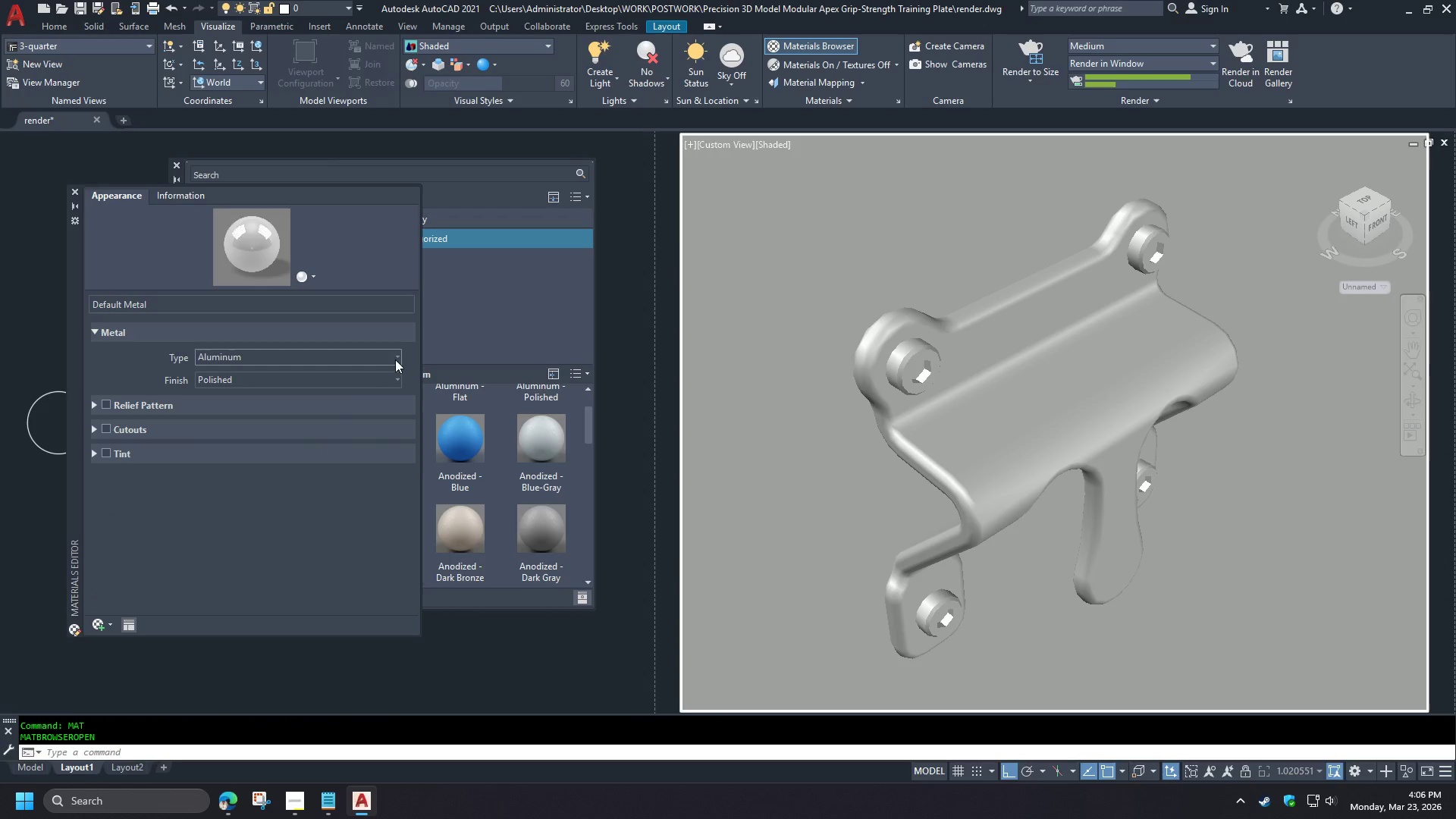 
left_click([300, 808])